 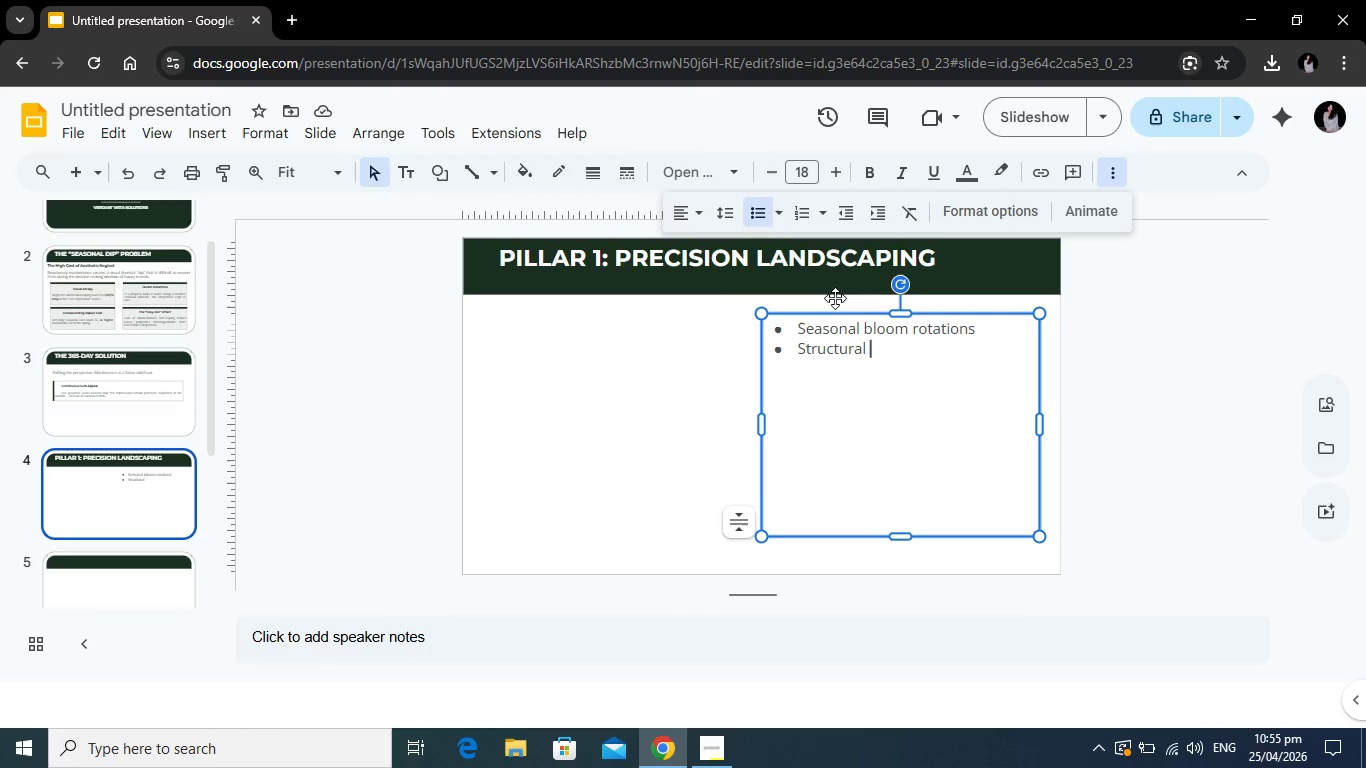 
hold_key(key=ShiftRight, duration=0.47)
 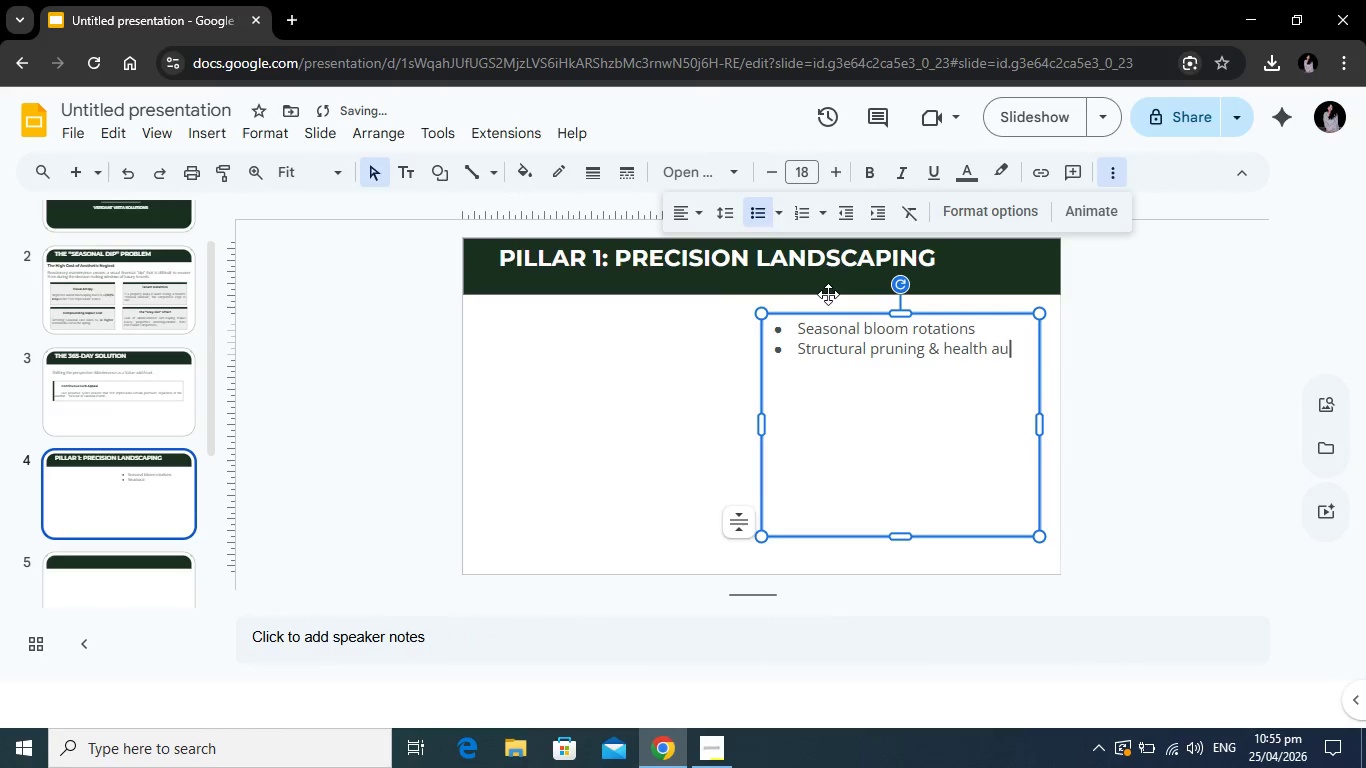 
key(Enter)
 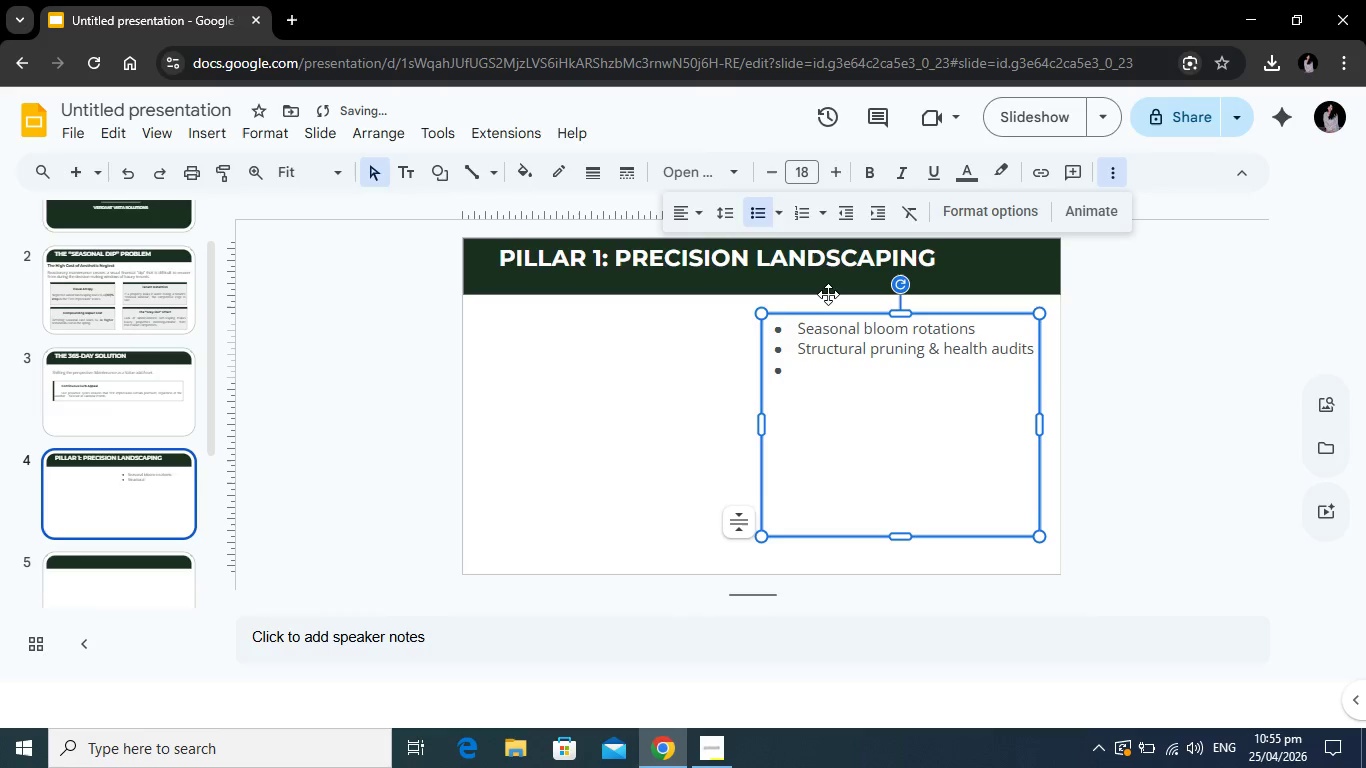 
type(Soil conditioning & nutritient cycles)
 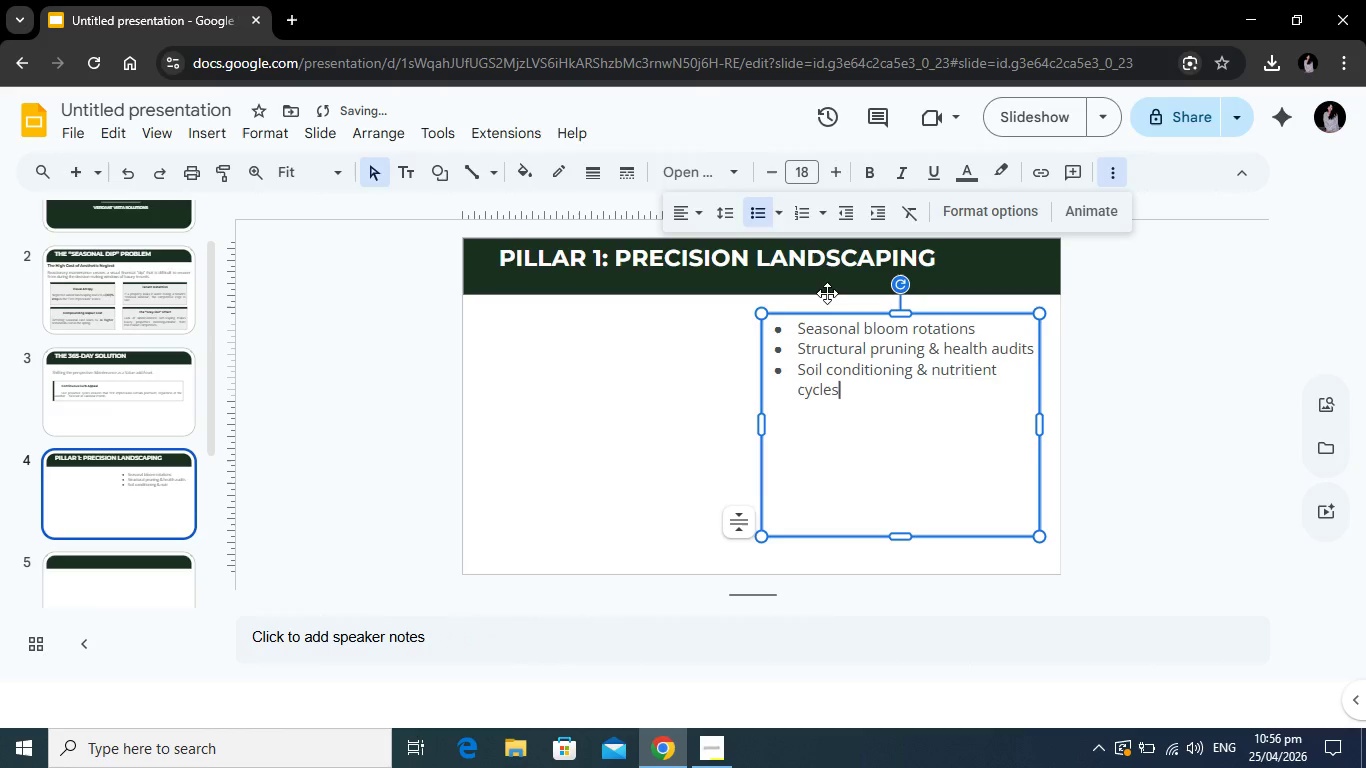 
key(Enter)
 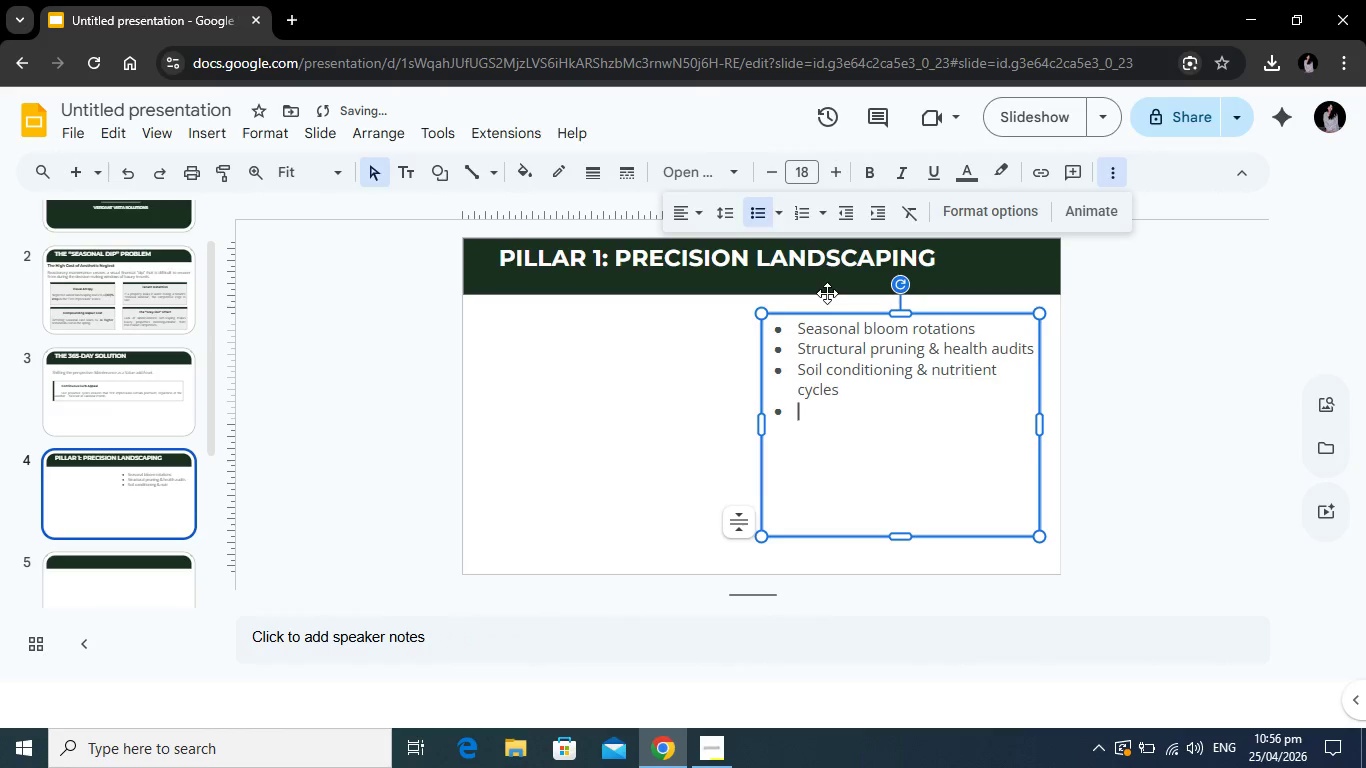 
type(Turf management for luxury aesthetics.)
 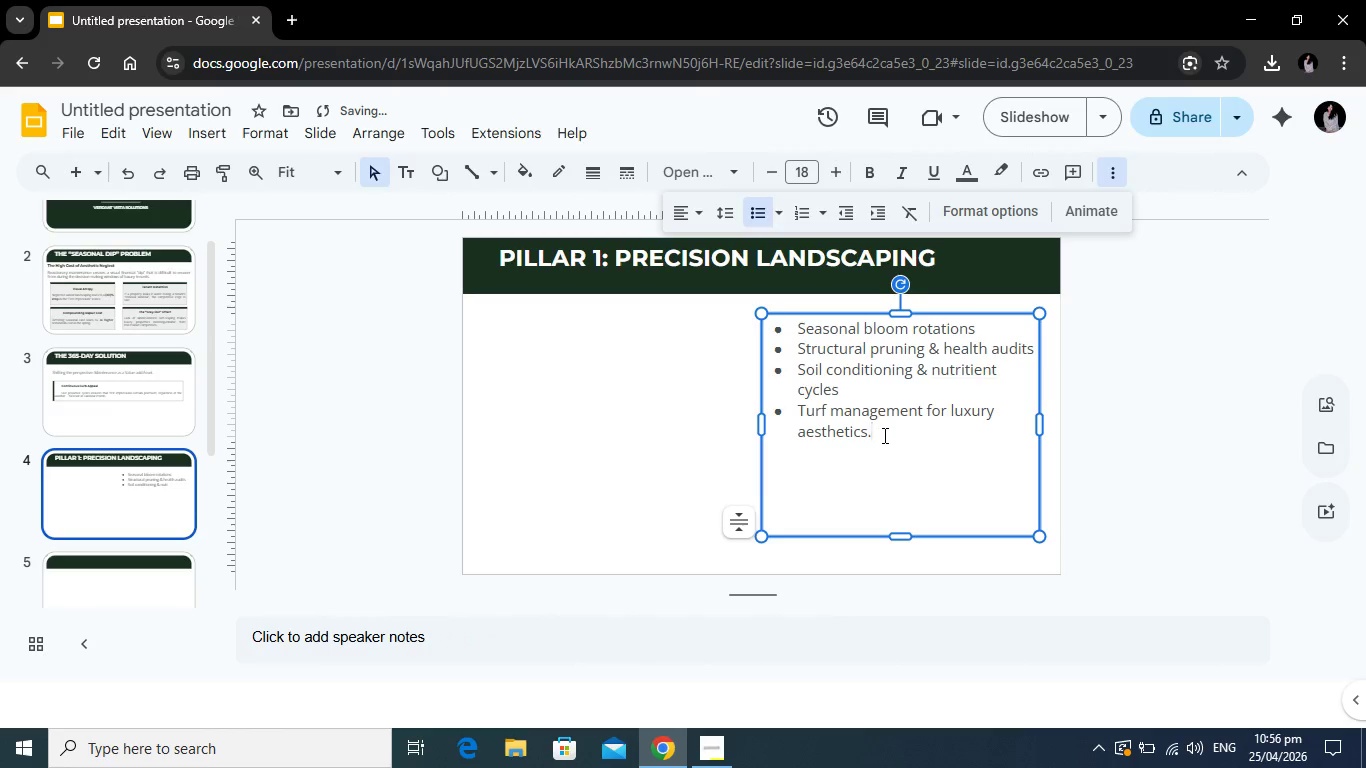 
left_click_drag(start_coordinate=[883, 435], to_coordinate=[794, 333])
 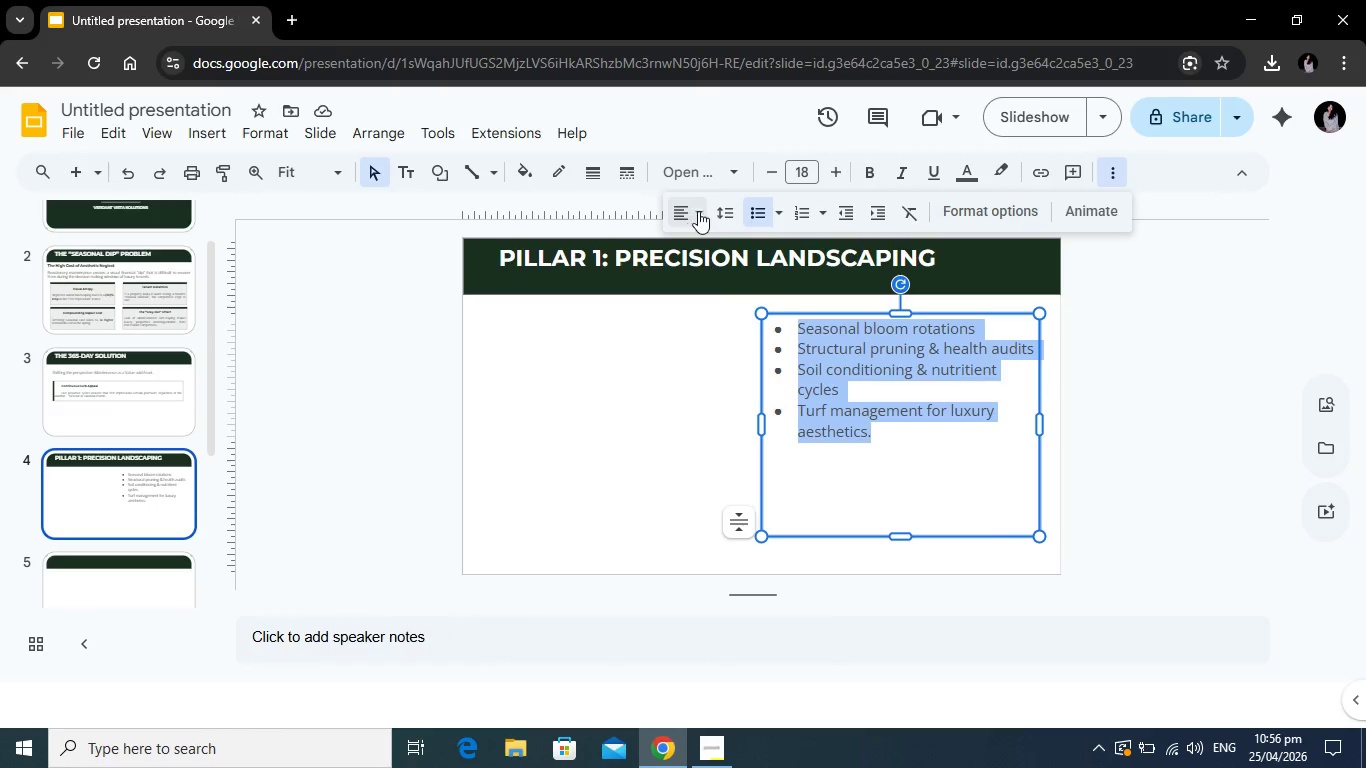 
left_click([725, 208])
 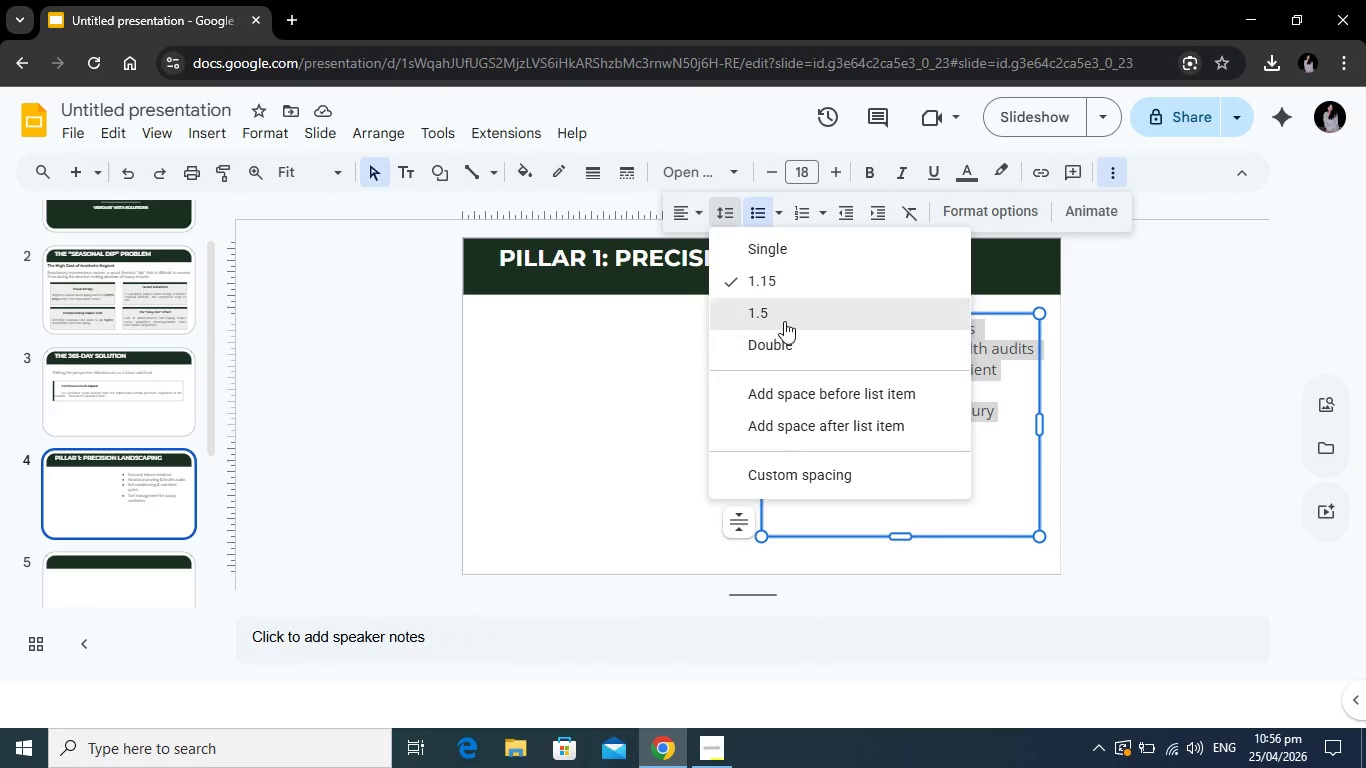 
left_click([784, 320])
 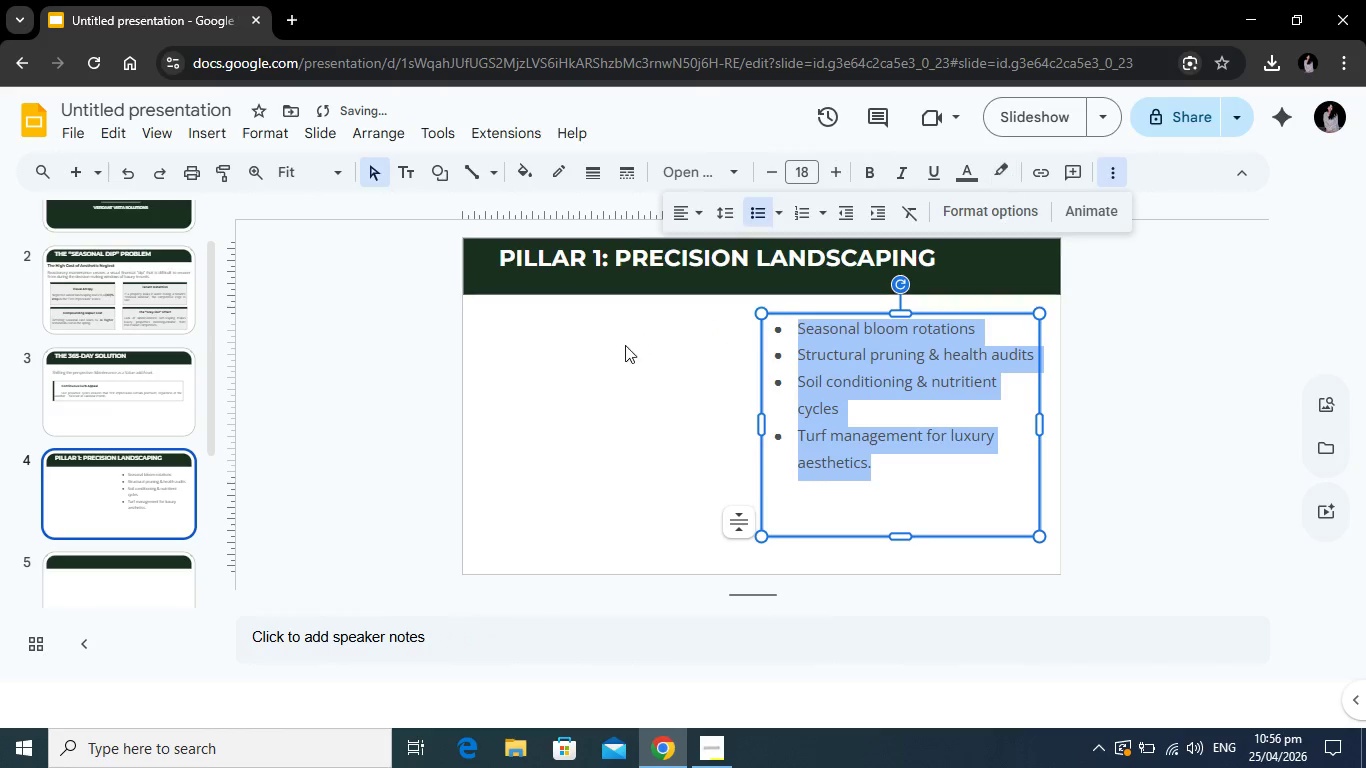 
left_click([539, 394])
 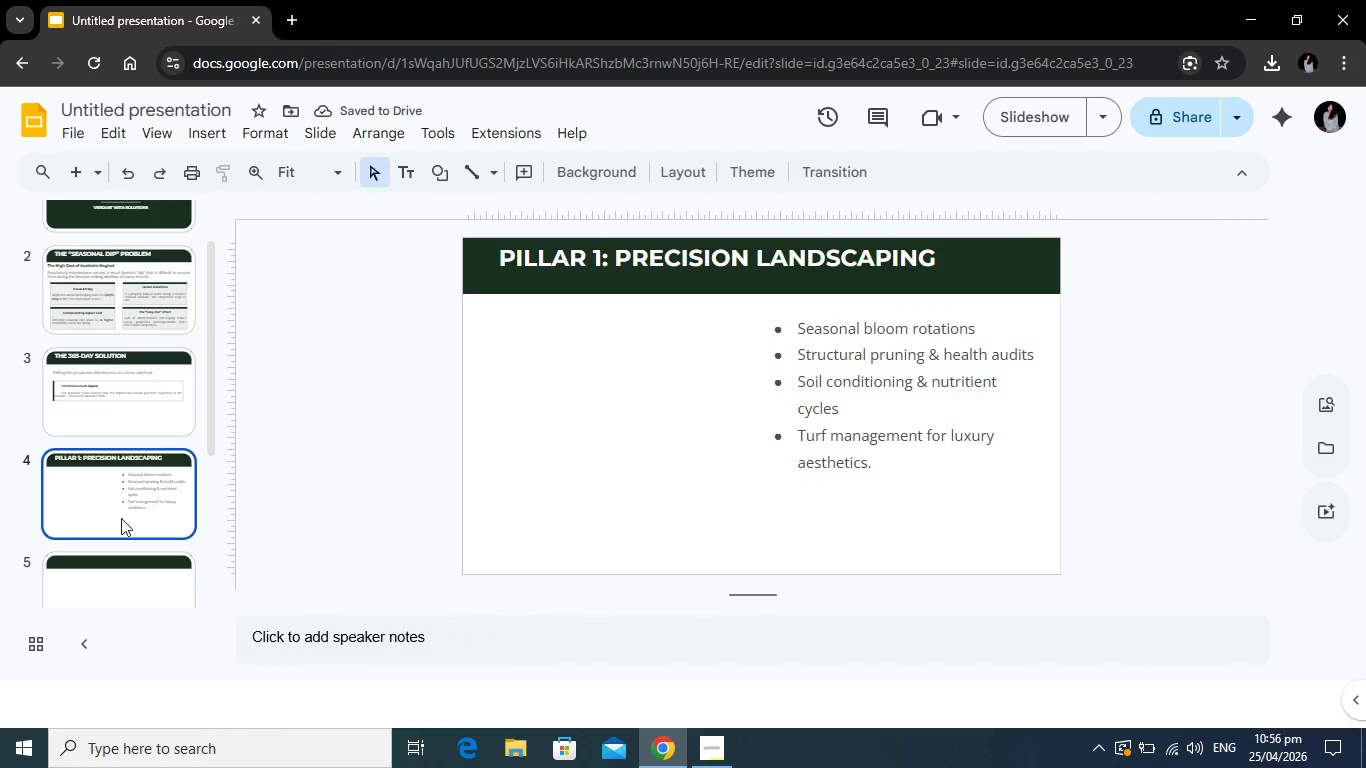 
scroll: coordinate [127, 479], scroll_direction: down, amount: 1.0
 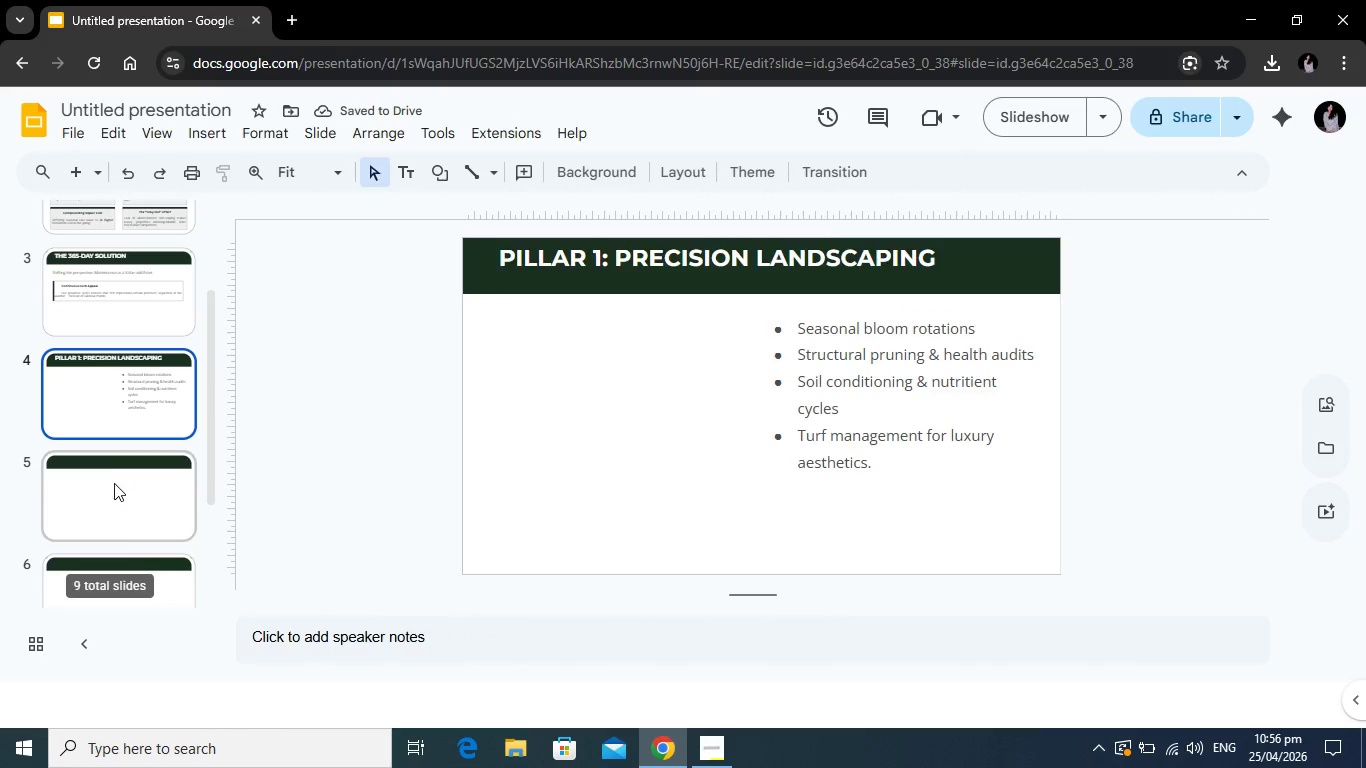 
left_click([114, 483])
 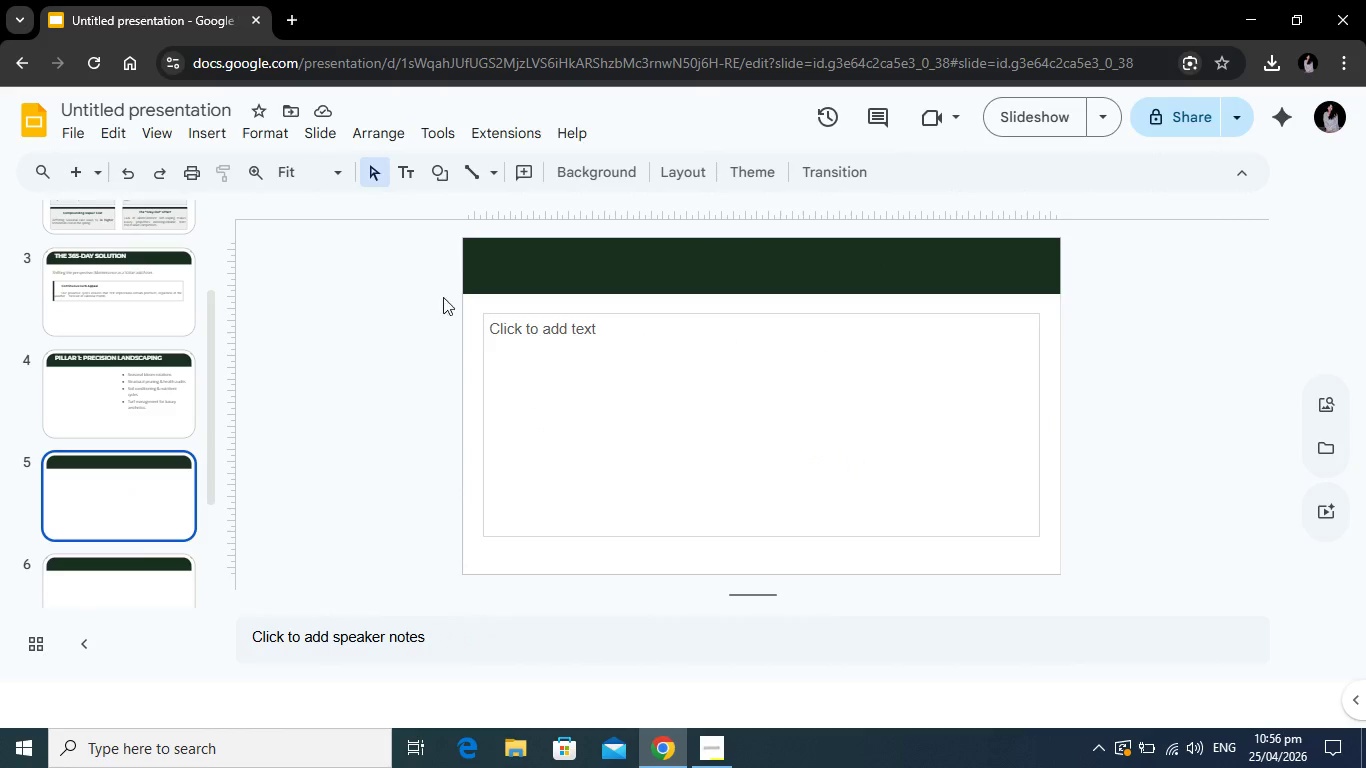 
left_click([501, 257])
 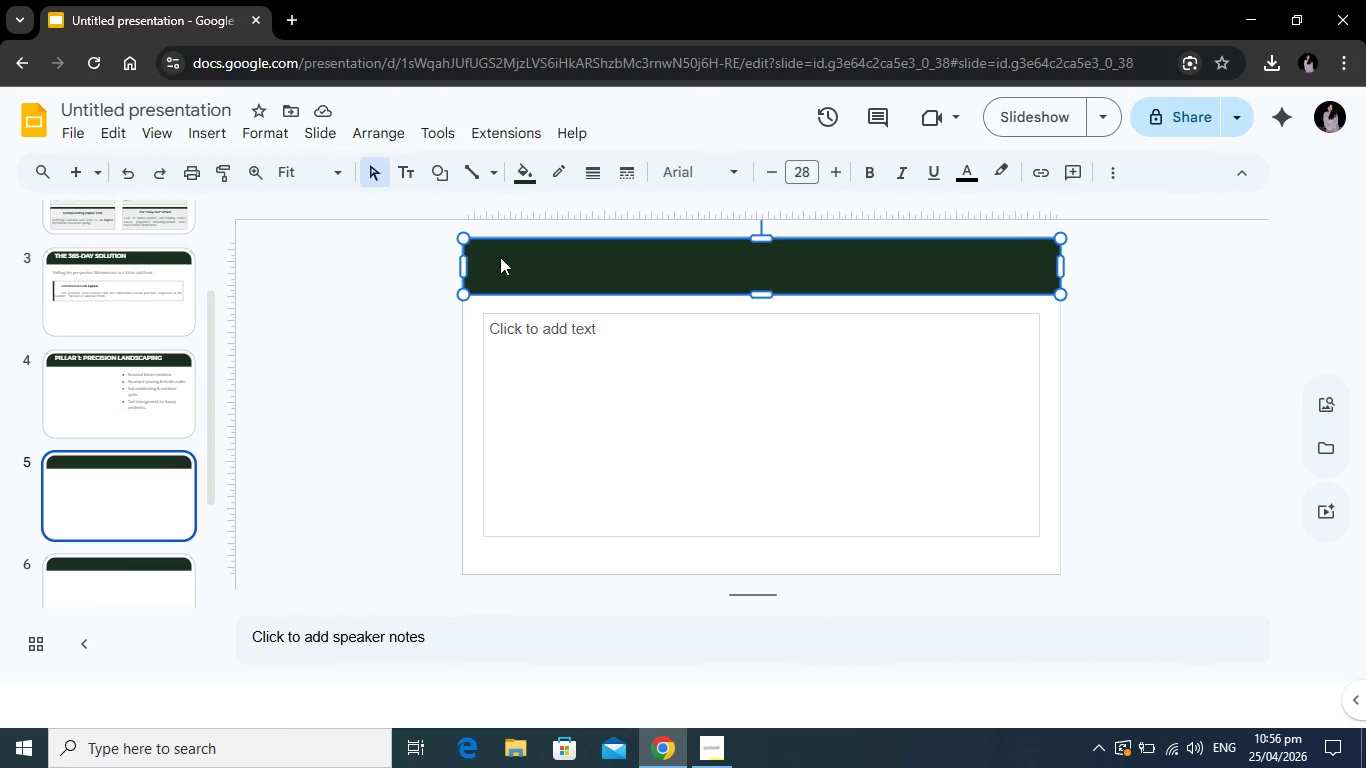 
type(PIL)
key(Backspace)
key(Backspace)
type(ILLAR 2: AQUATIC MANAGEMENT)
key(Tab)
 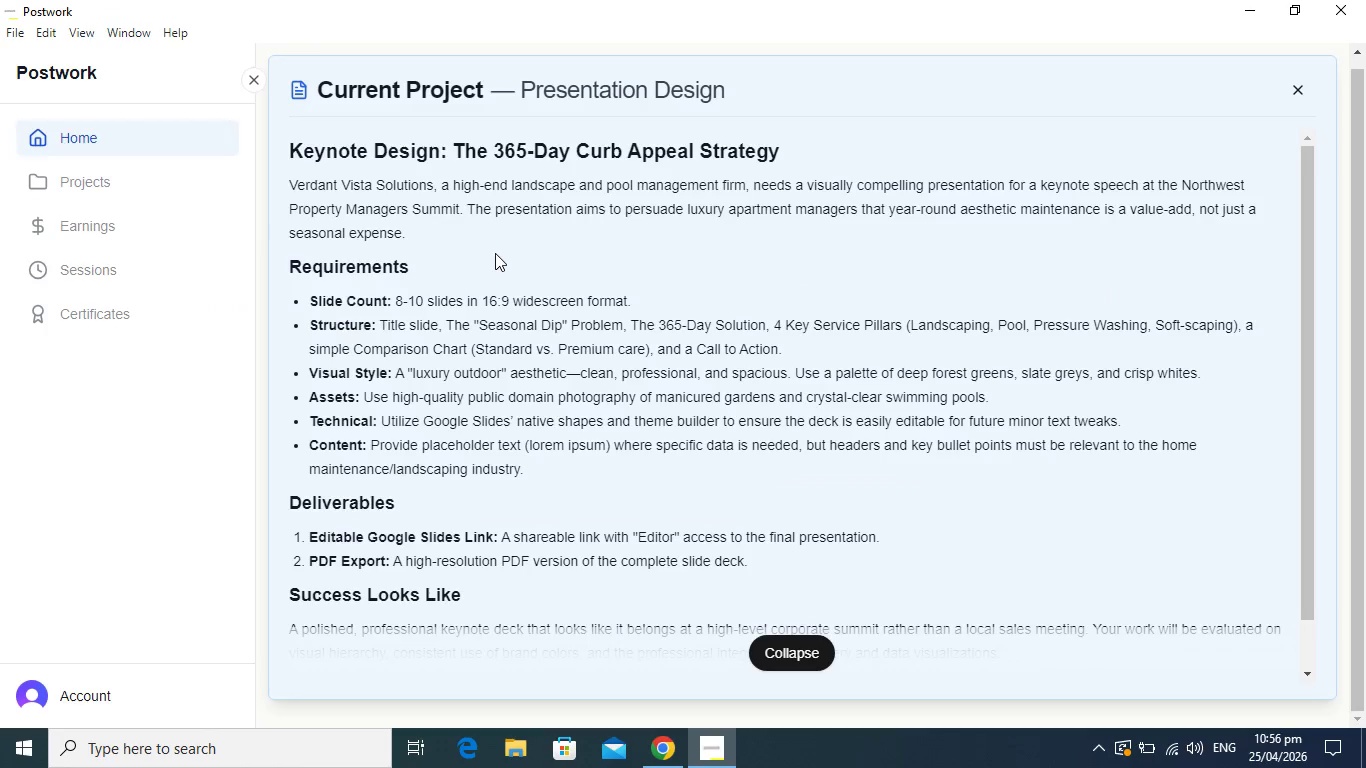 
 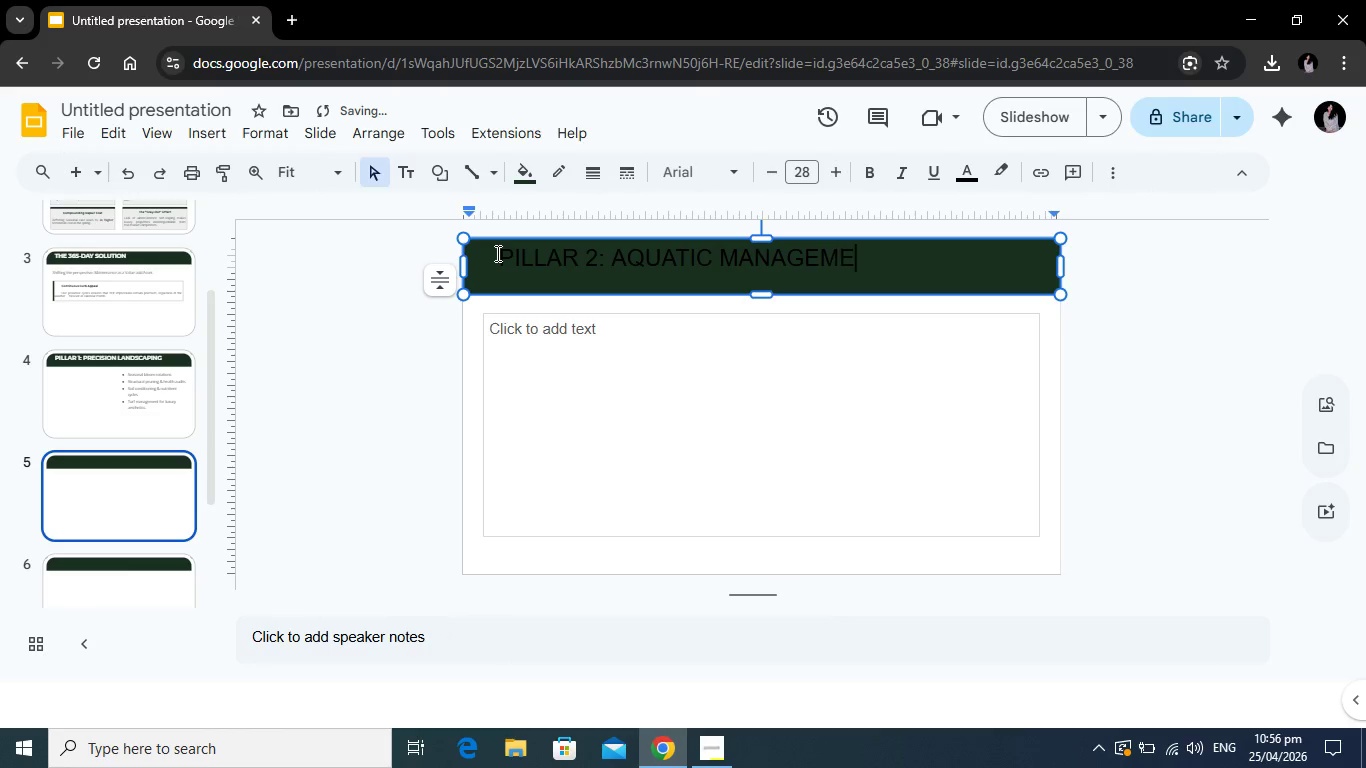 
hold_key(key=AltLeft, duration=0.56)